 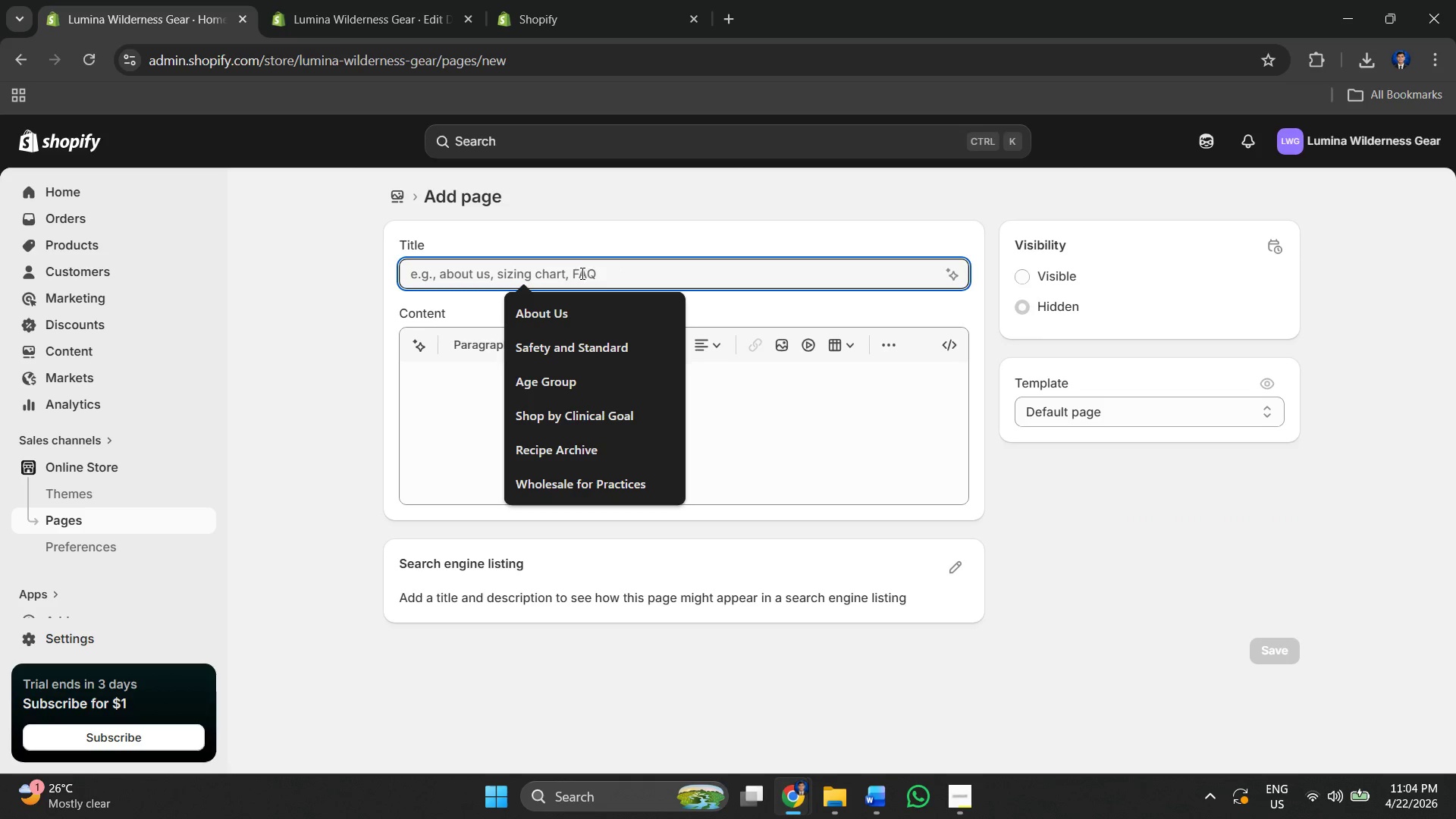 
key(Control+V)
 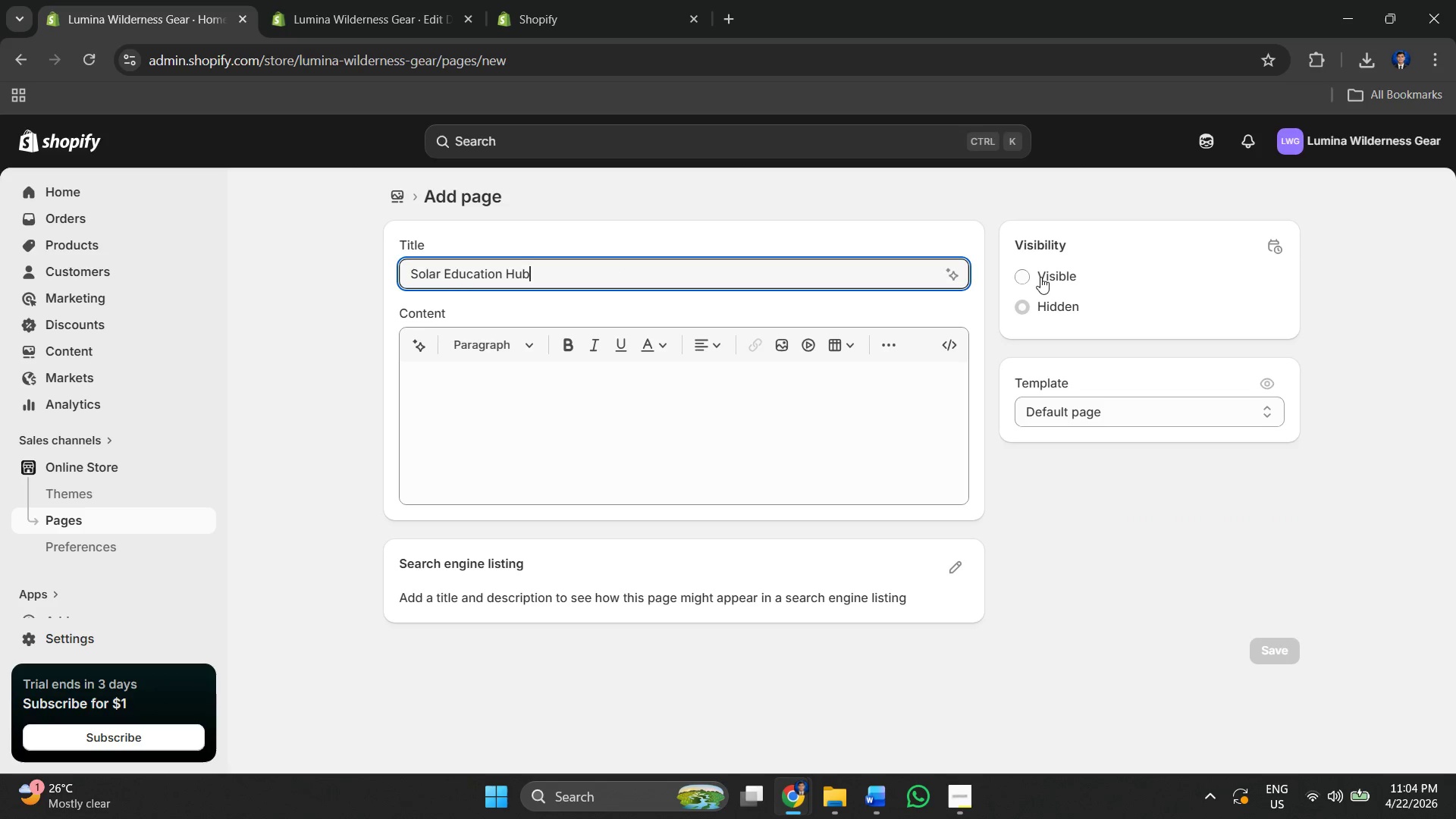 
left_click([1030, 274])
 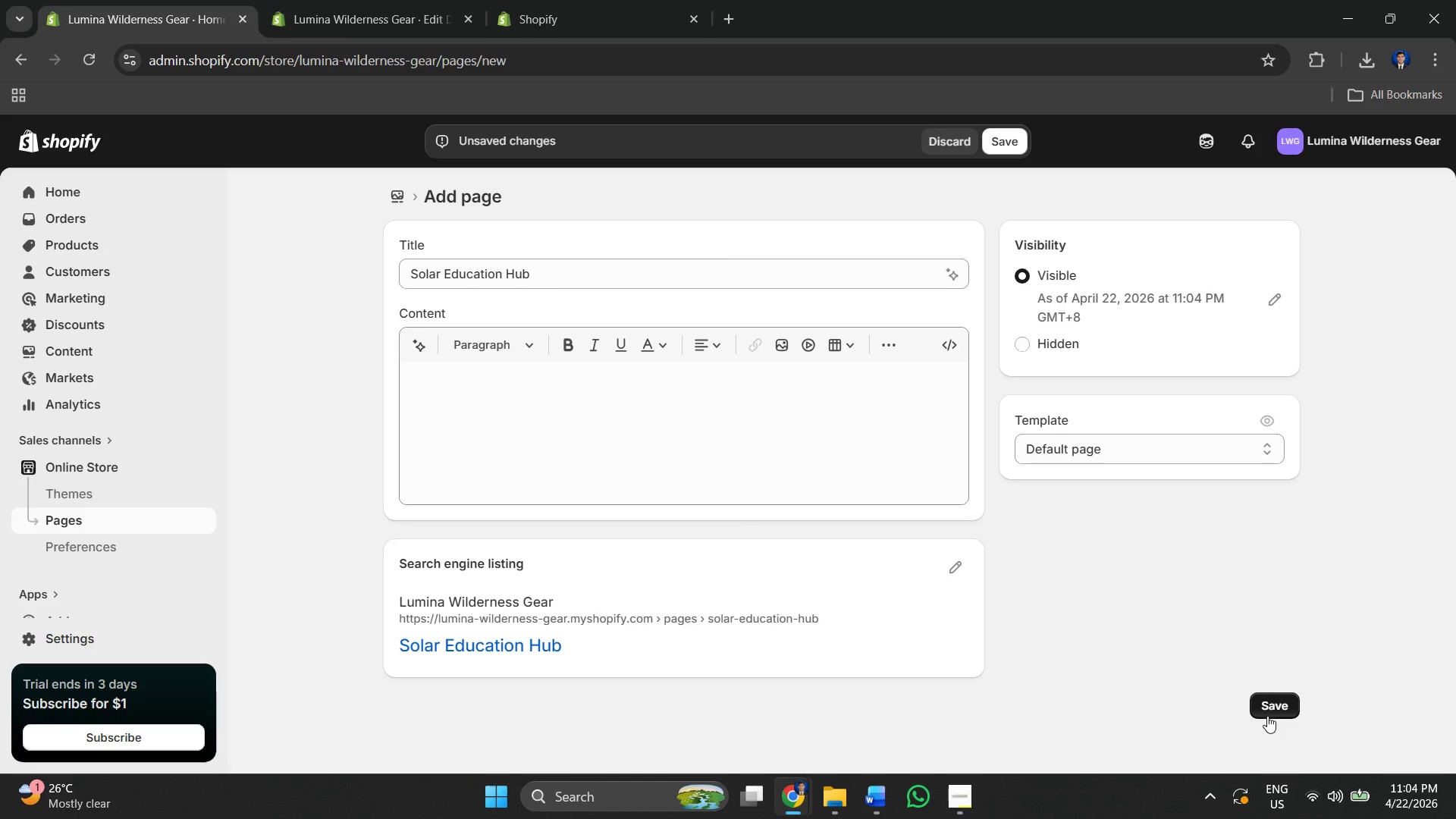 
left_click([1280, 707])
 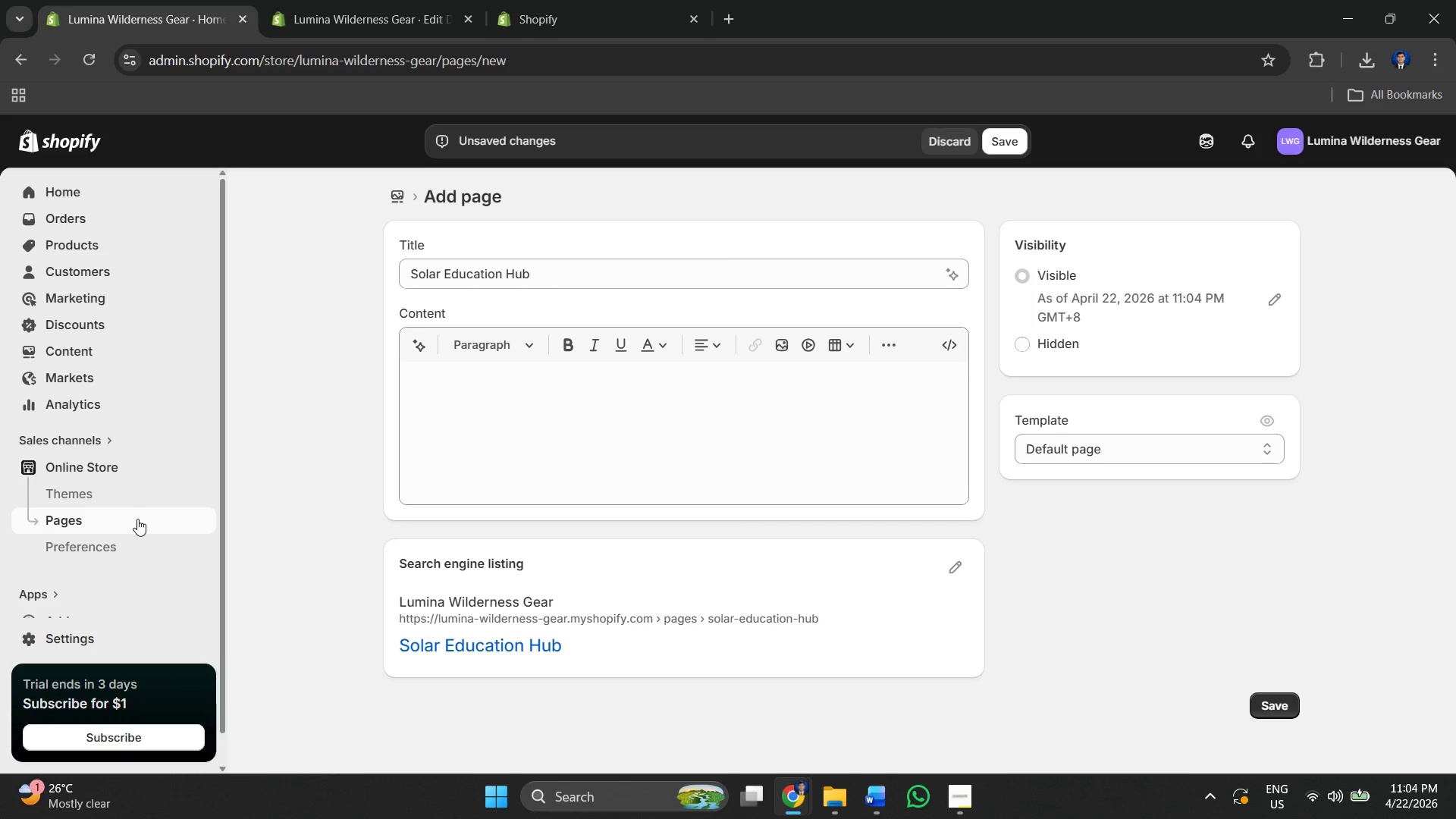 
left_click([136, 519])
 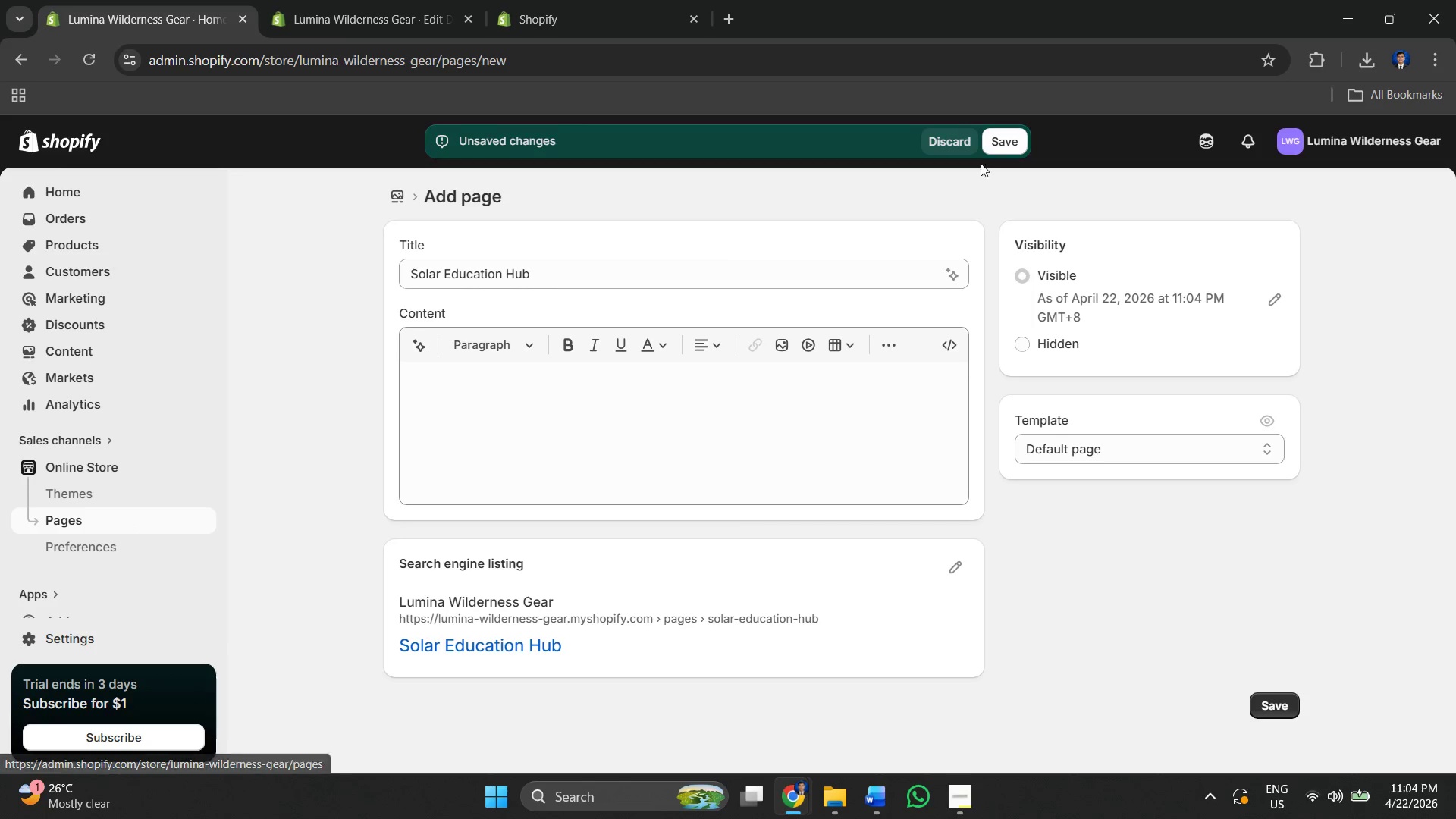 
left_click([989, 143])
 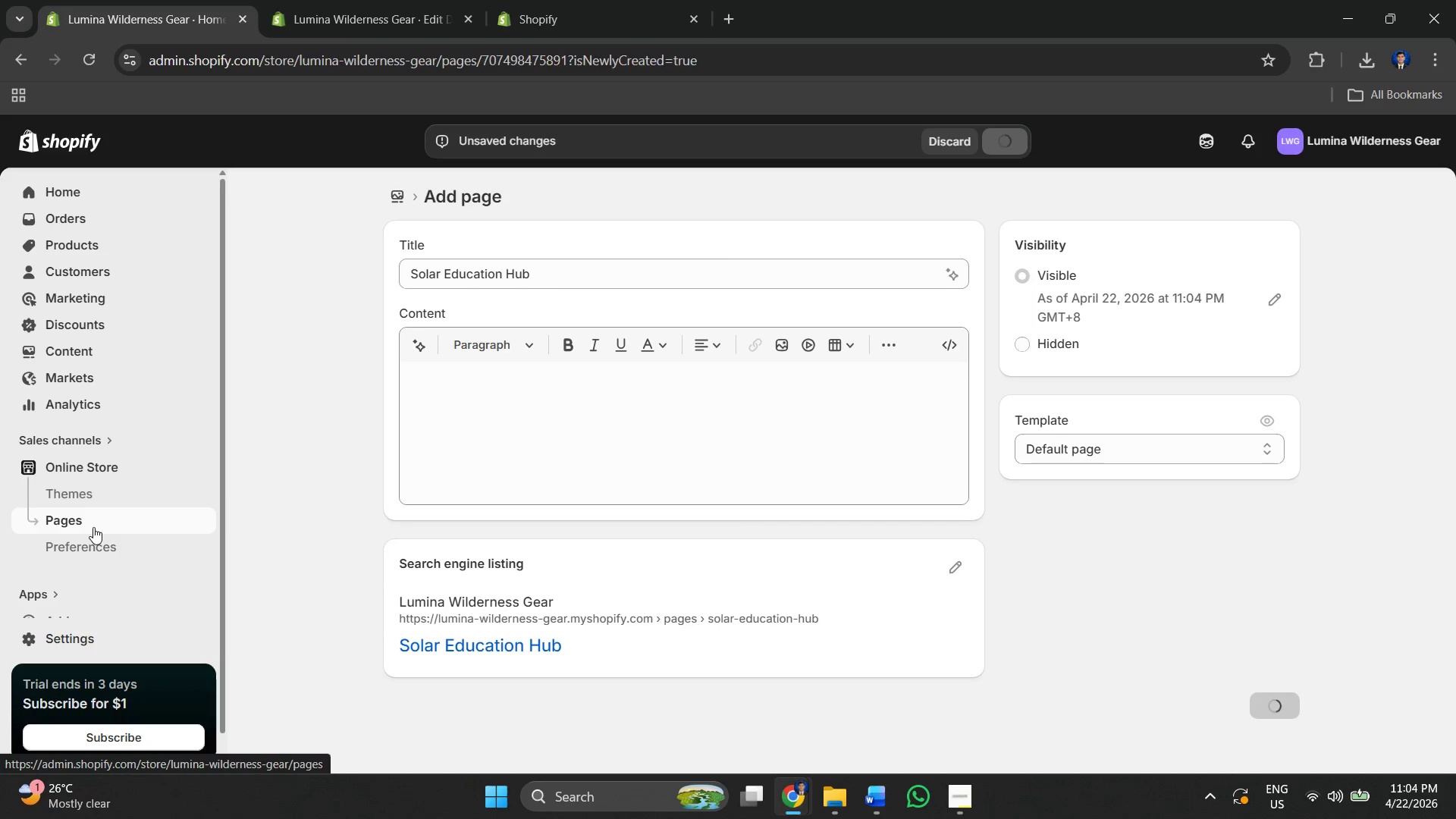 
left_click([93, 527])
 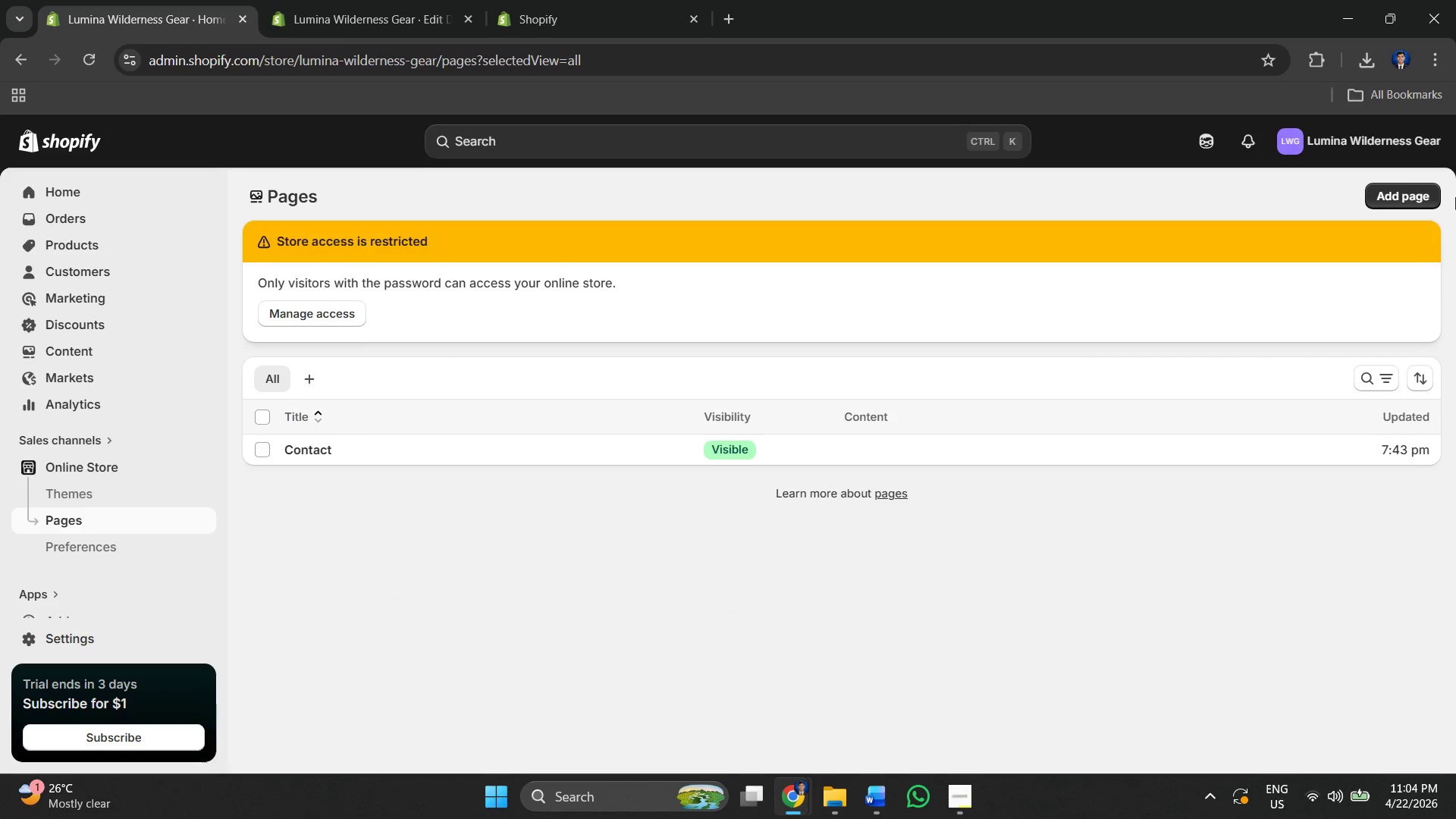 
left_click([1407, 193])
 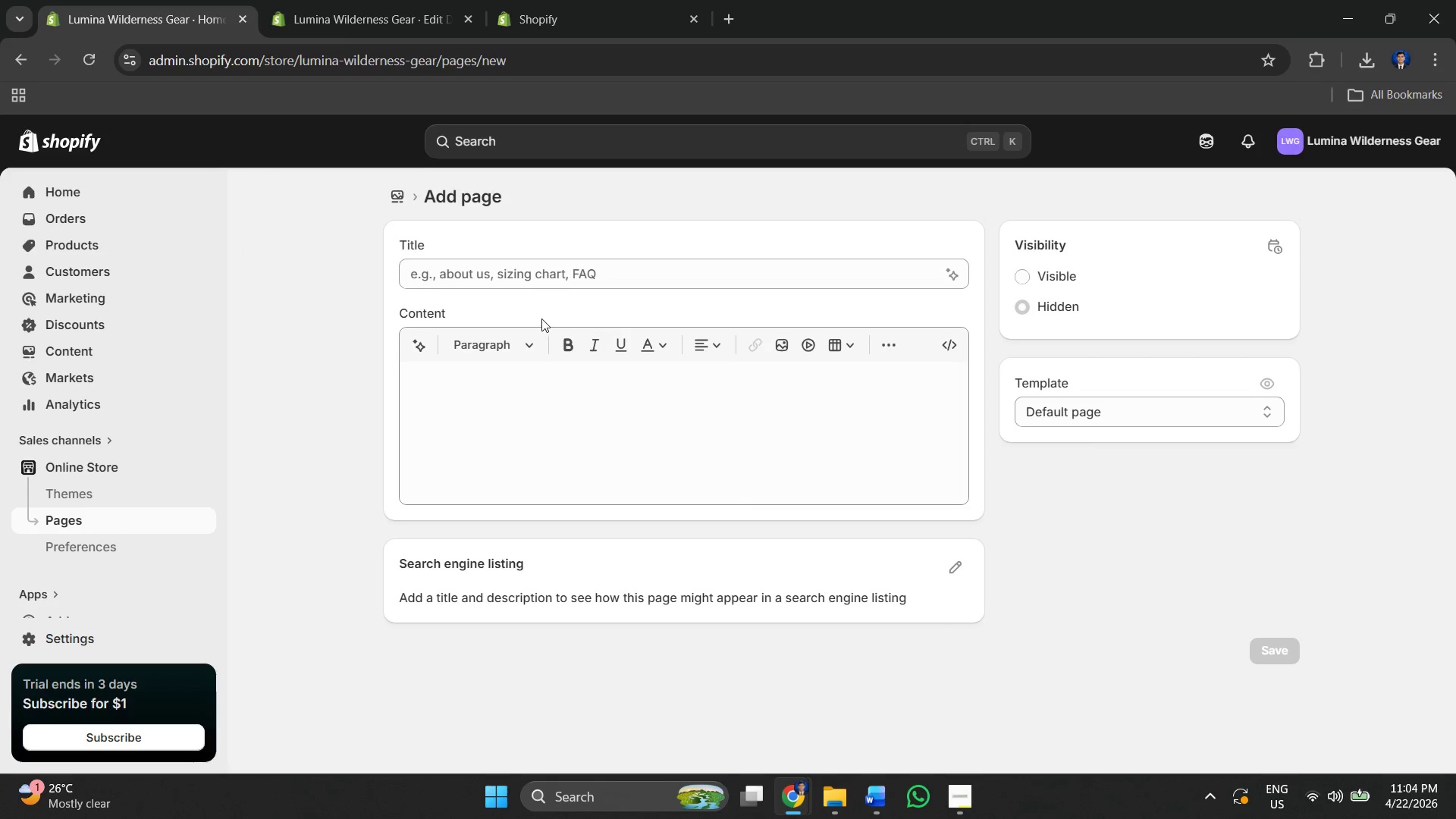 
key(Alt+AltLeft)
 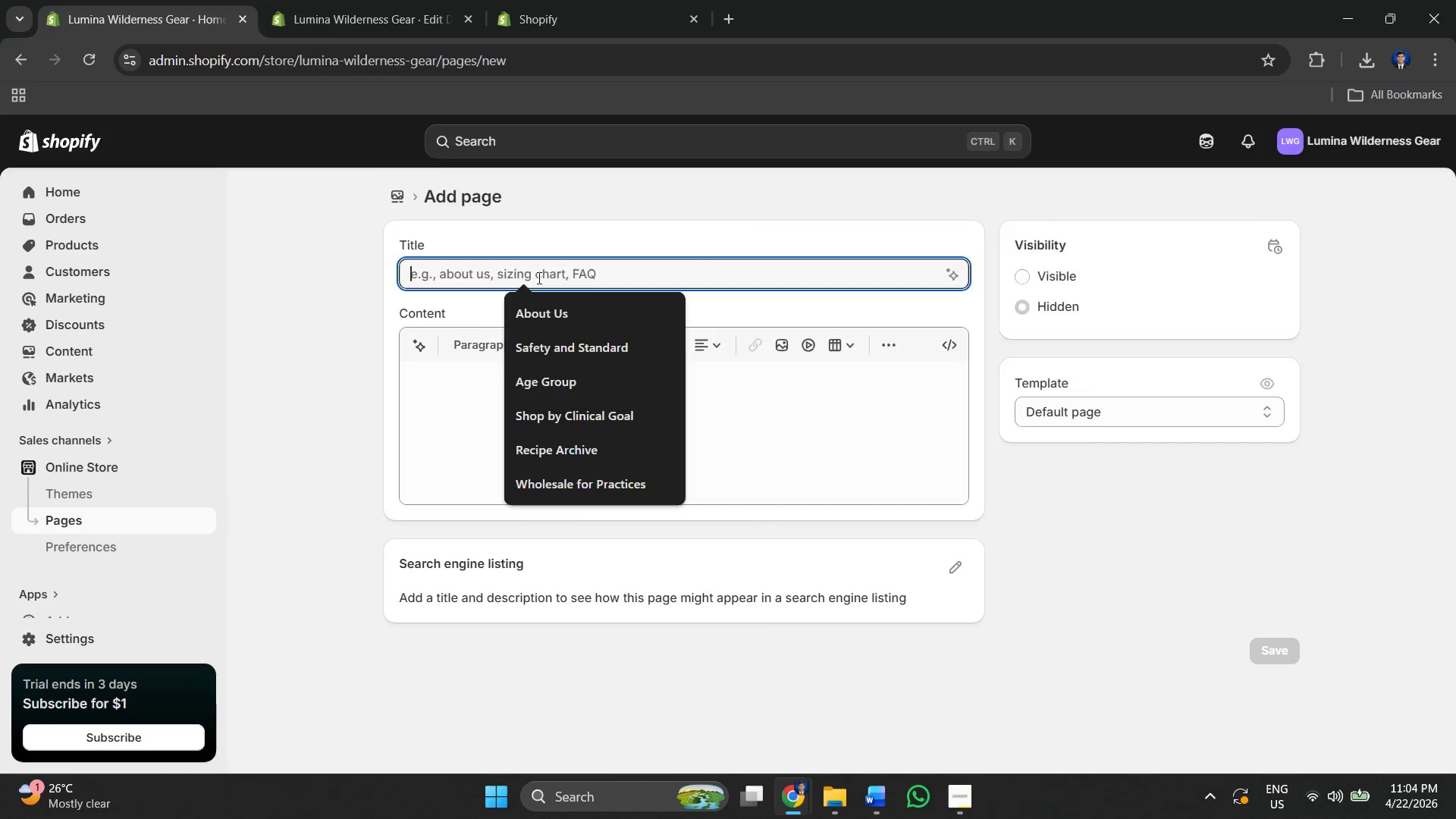 
key(Alt+Tab)